 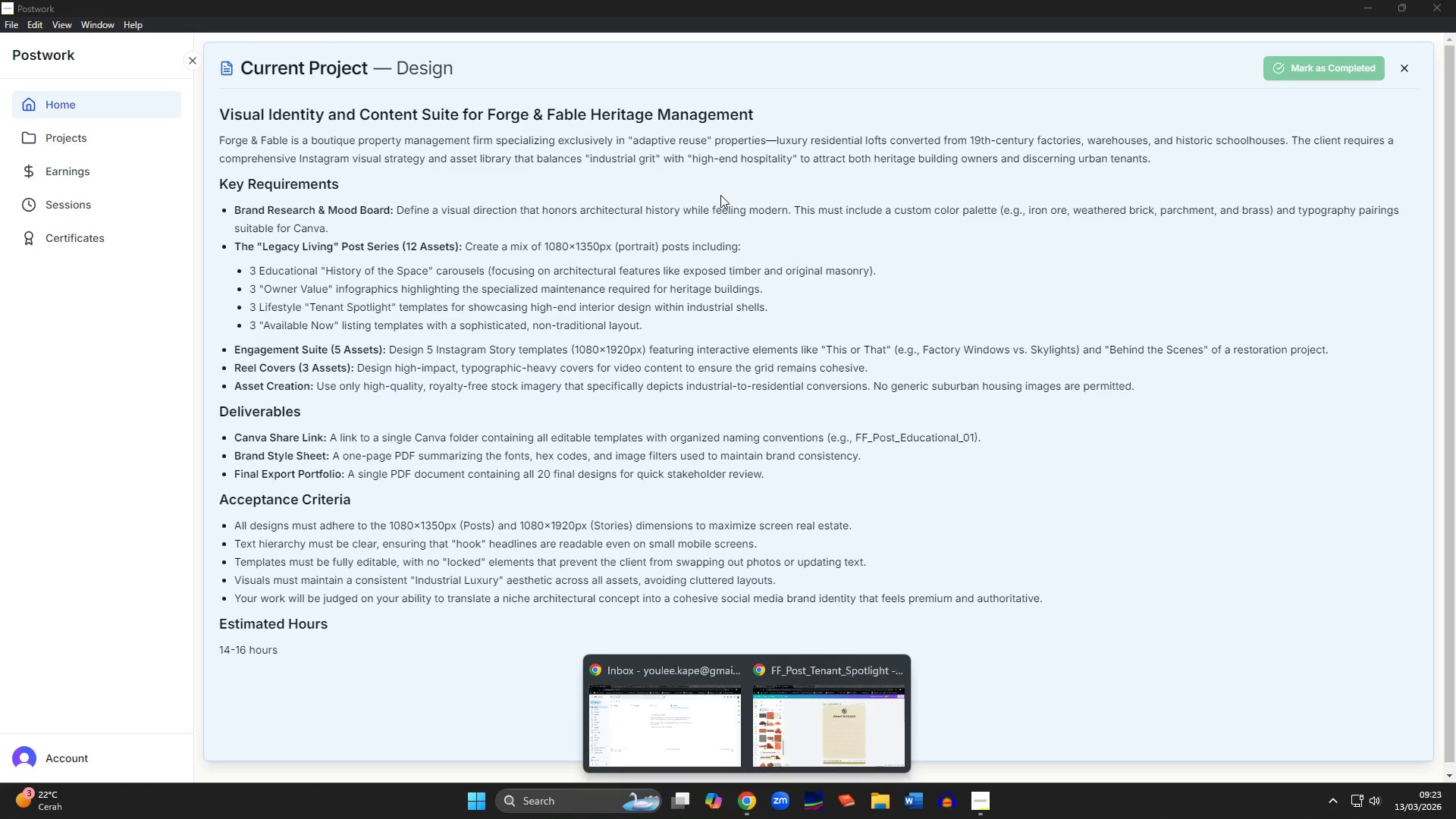 
left_click([579, 14])
 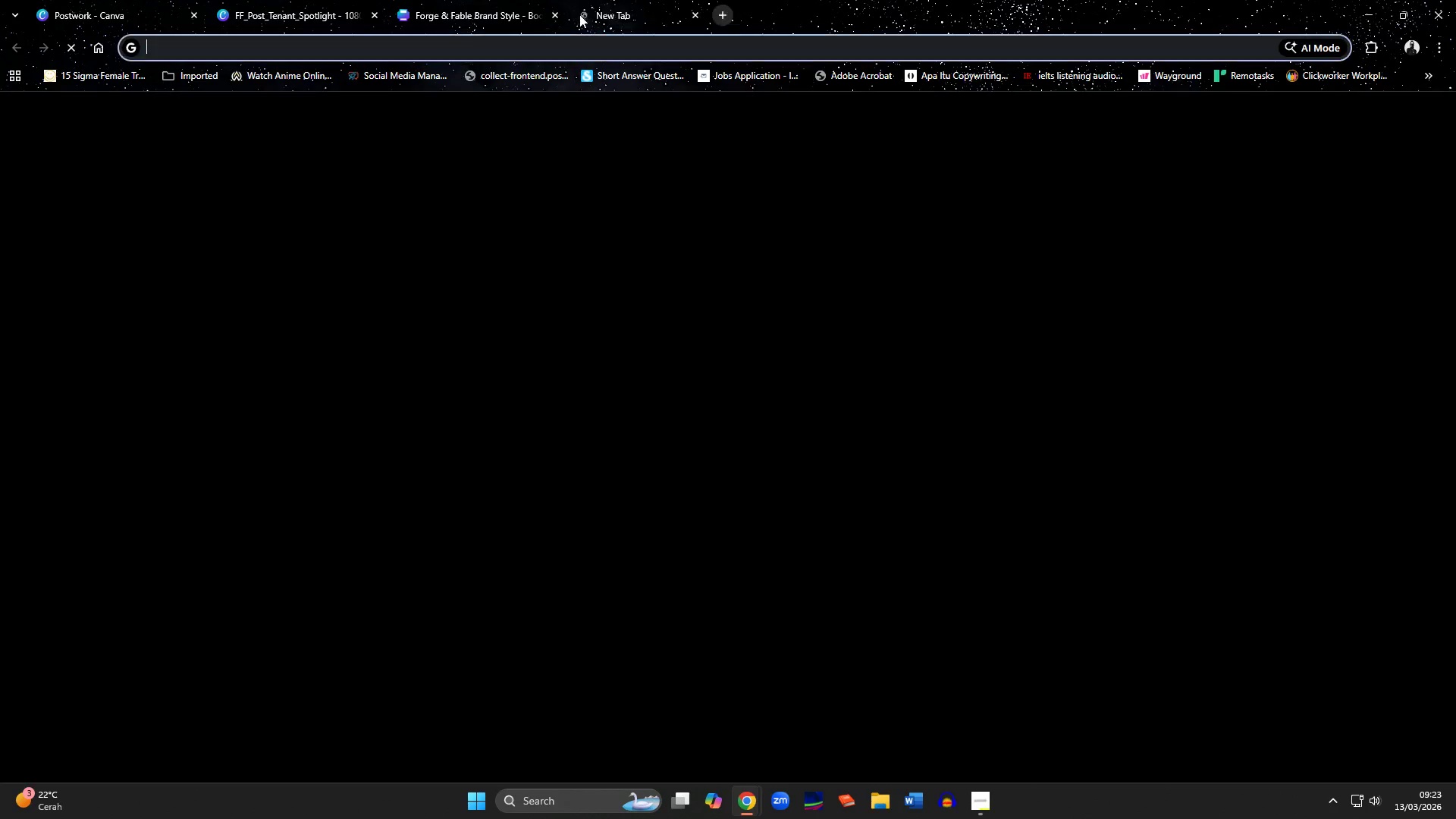 
key(Control+B)
 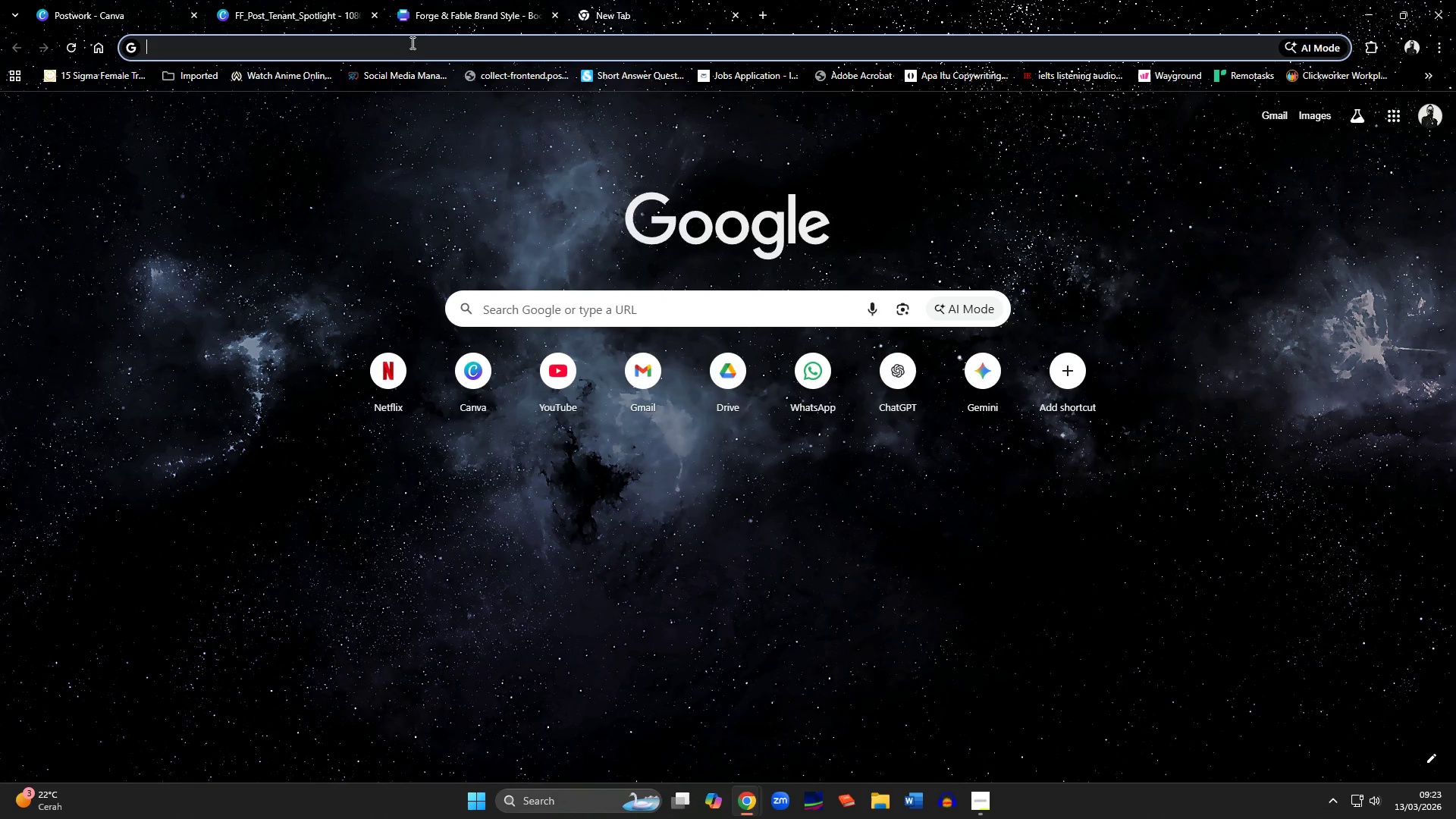 
left_click([406, 38])
 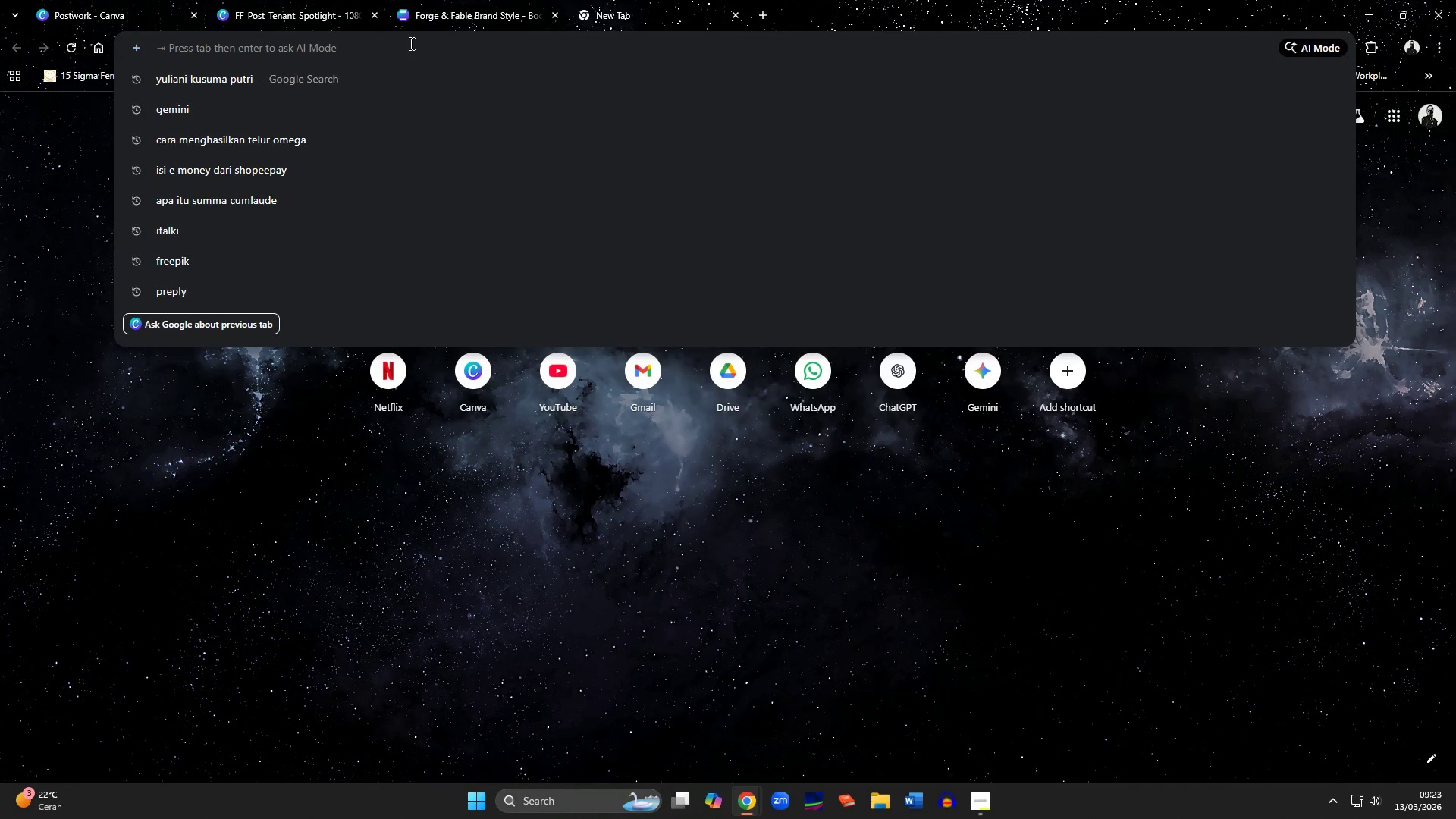 
key(Control+V)
 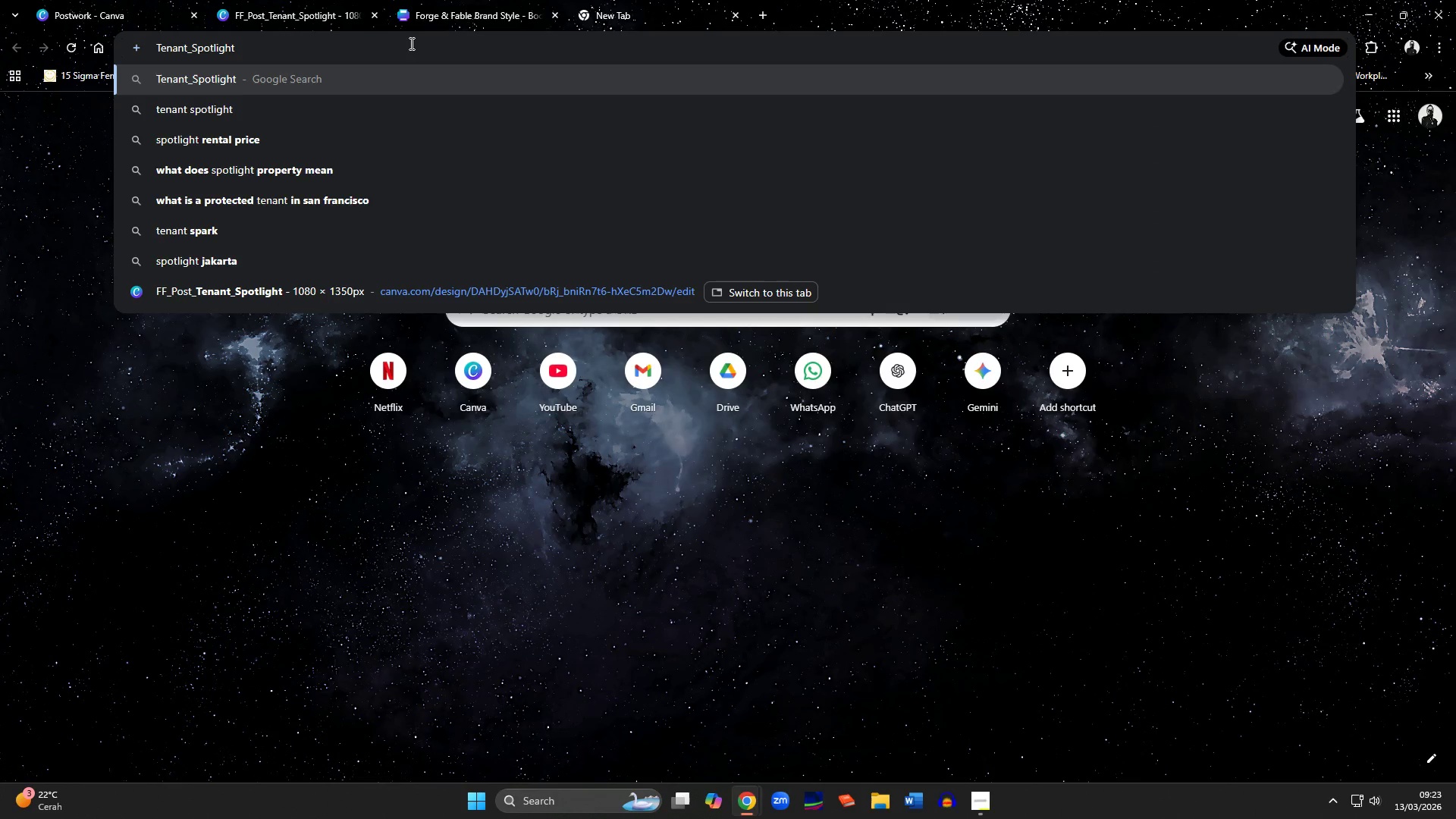 
key(Control+A)
 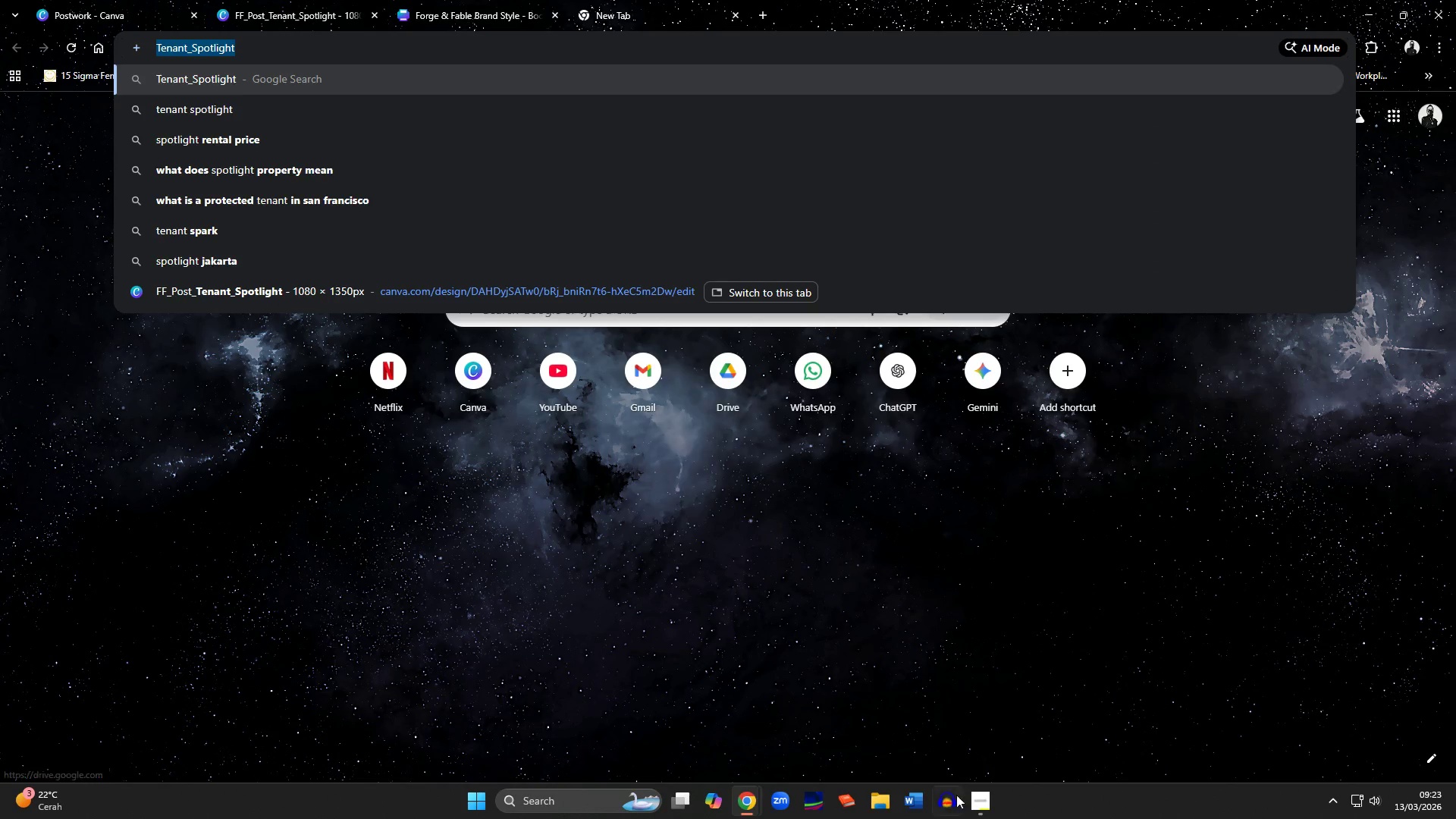 
left_click([983, 812])